 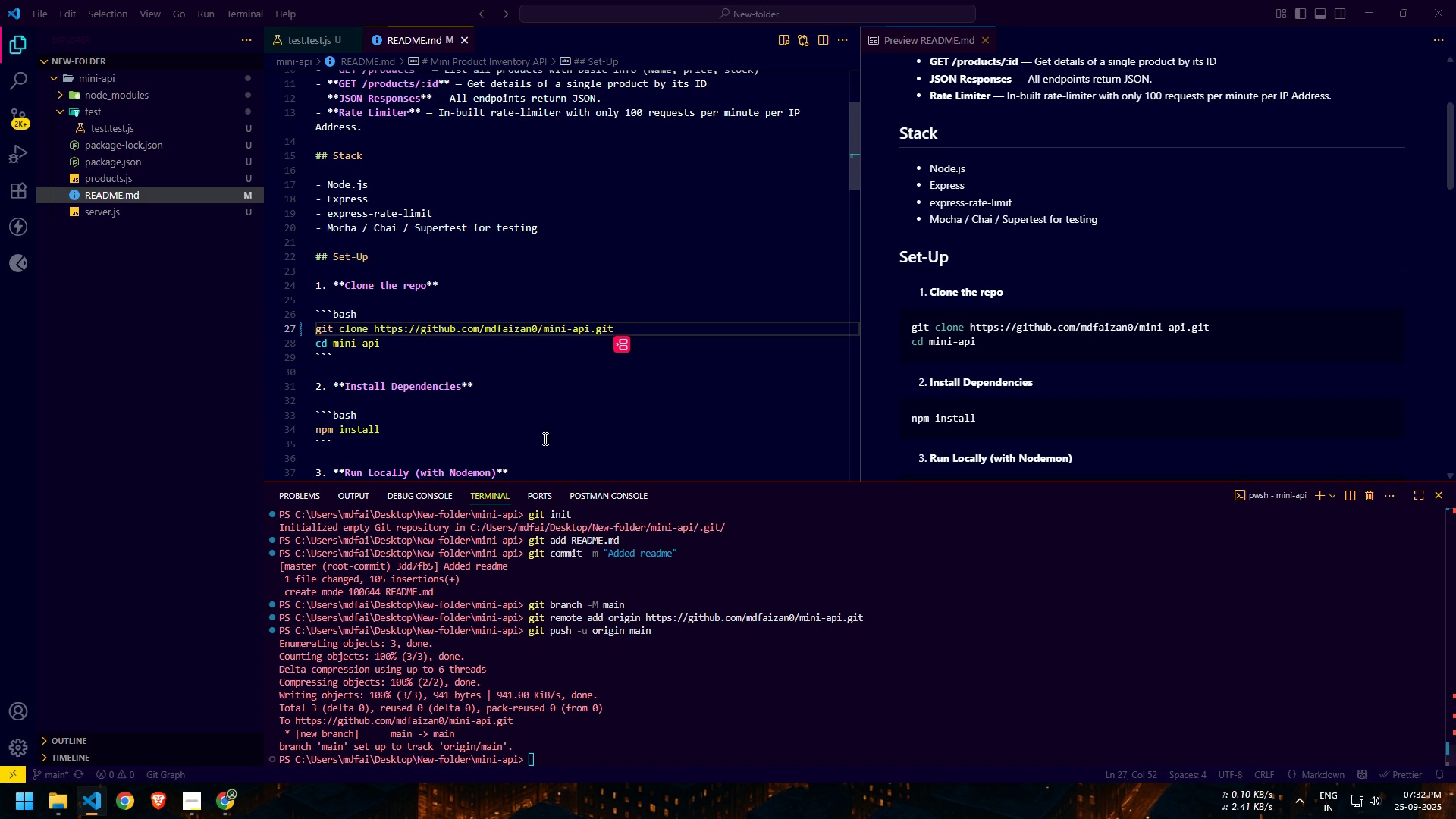 
scroll: coordinate [569, 413], scroll_direction: down, amount: 4.0
 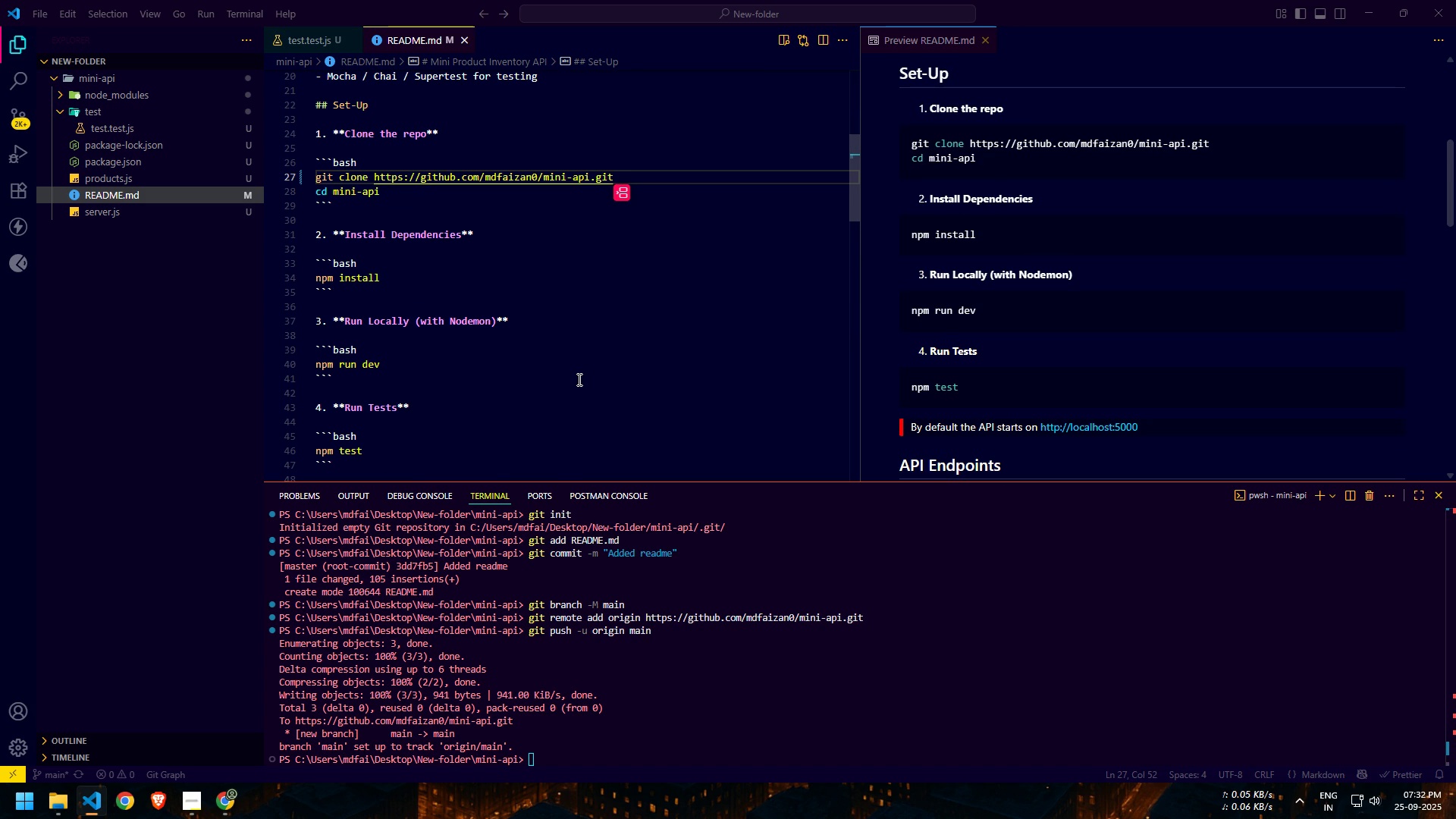 
wait(7.77)
 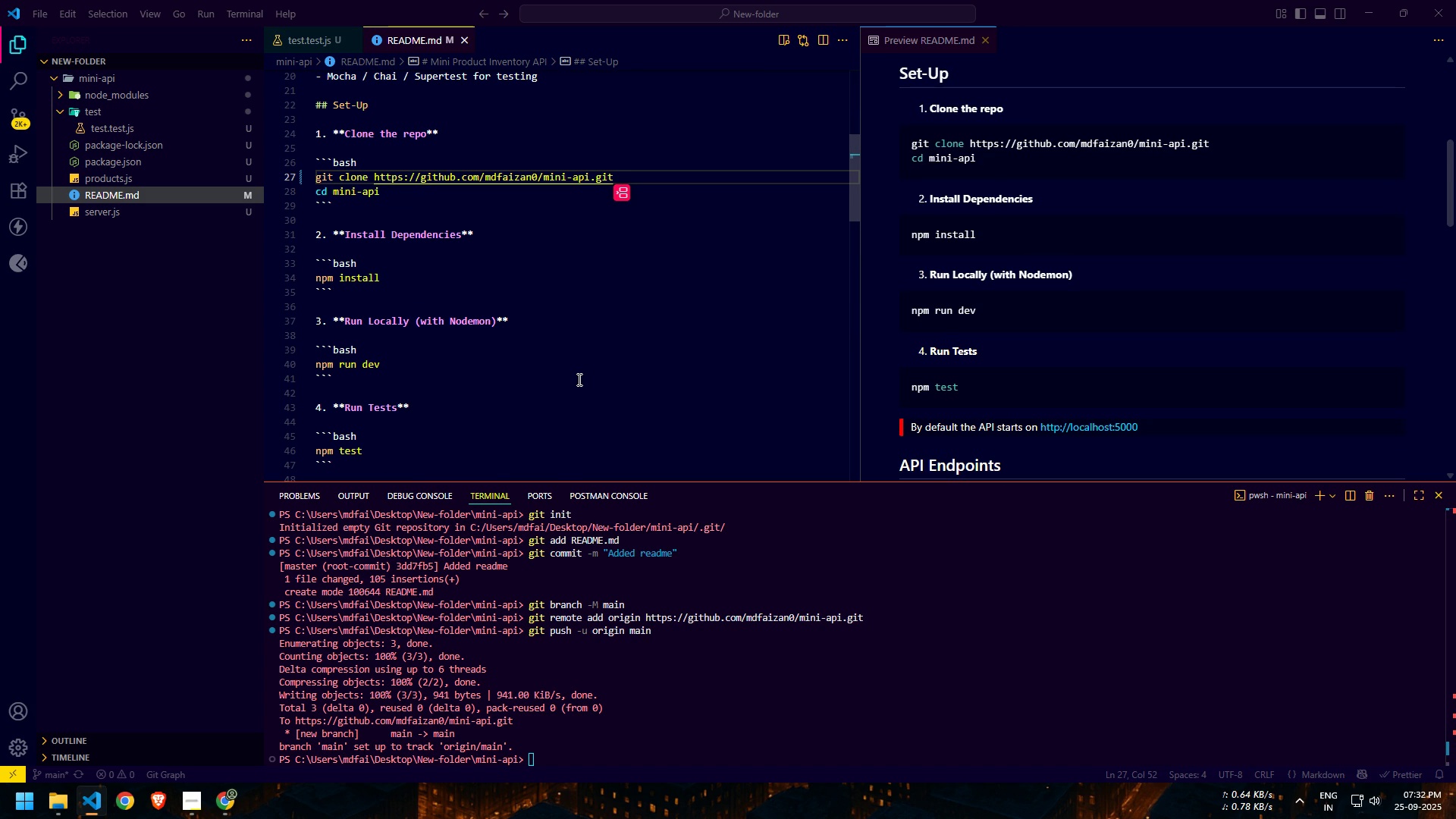 
scroll: coordinate [575, 379], scroll_direction: down, amount: 24.0
 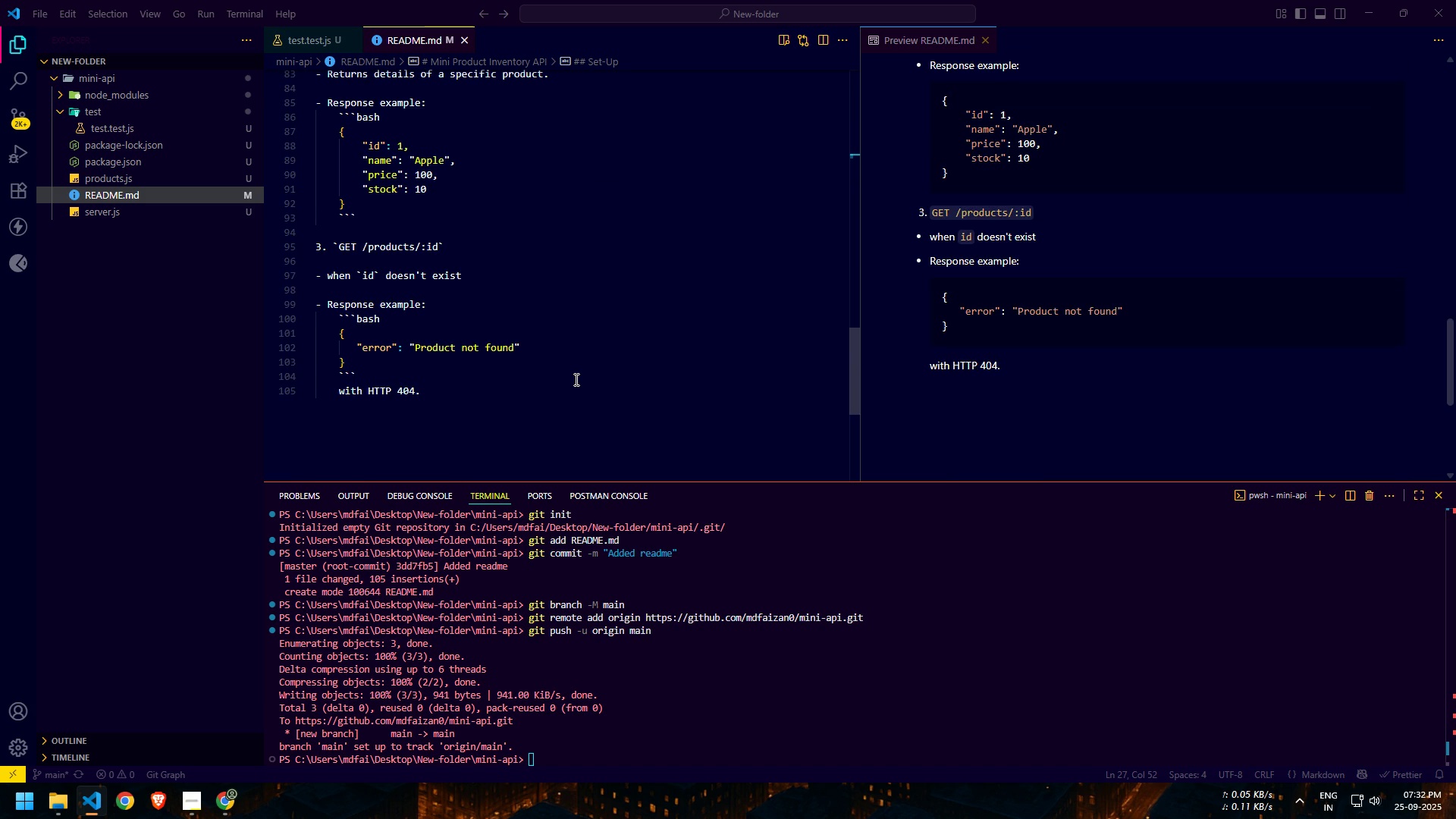 
scroll: coordinate [396, 347], scroll_direction: up, amount: 25.0
 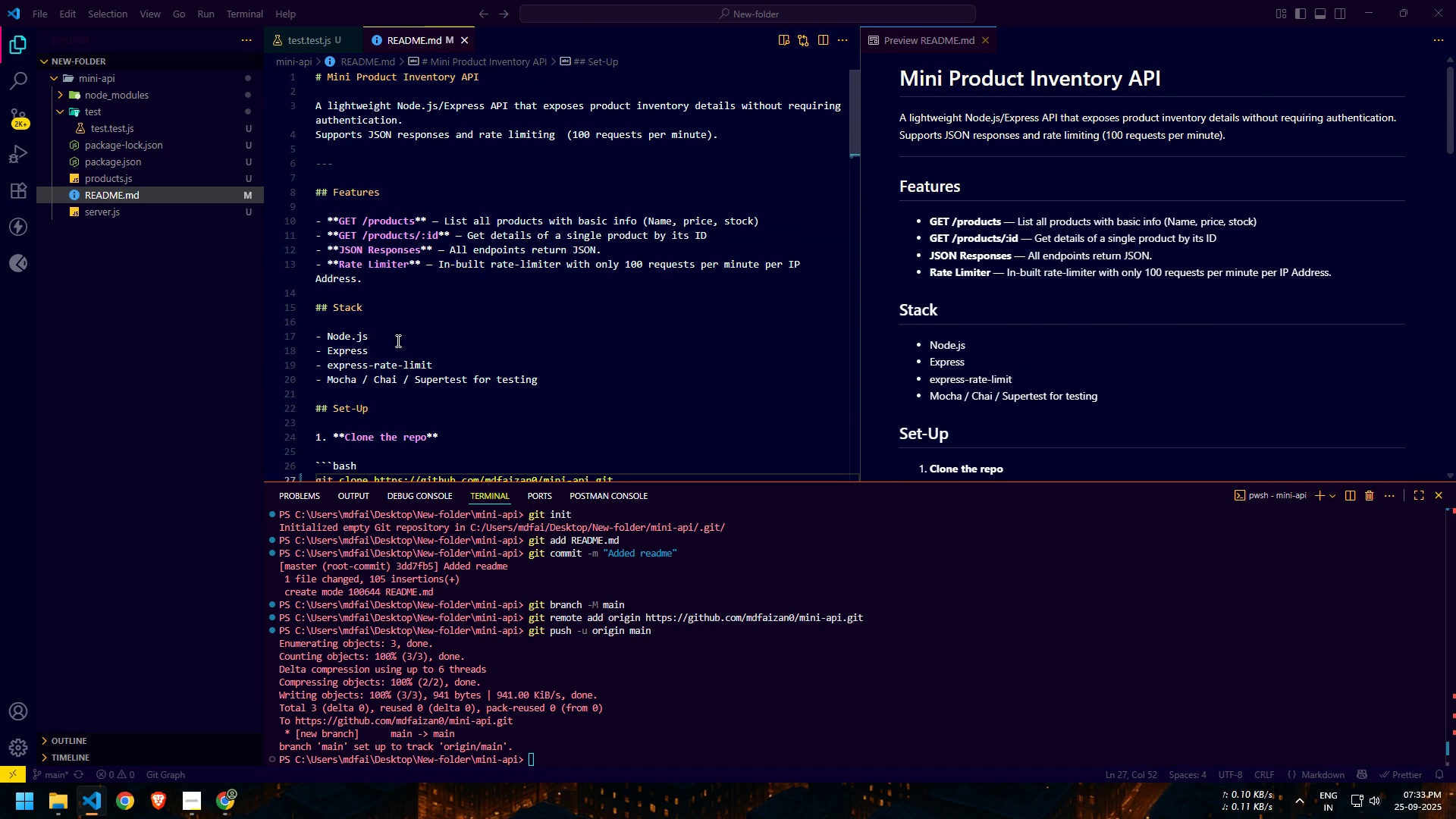 
scroll: coordinate [407, 322], scroll_direction: down, amount: 4.0
 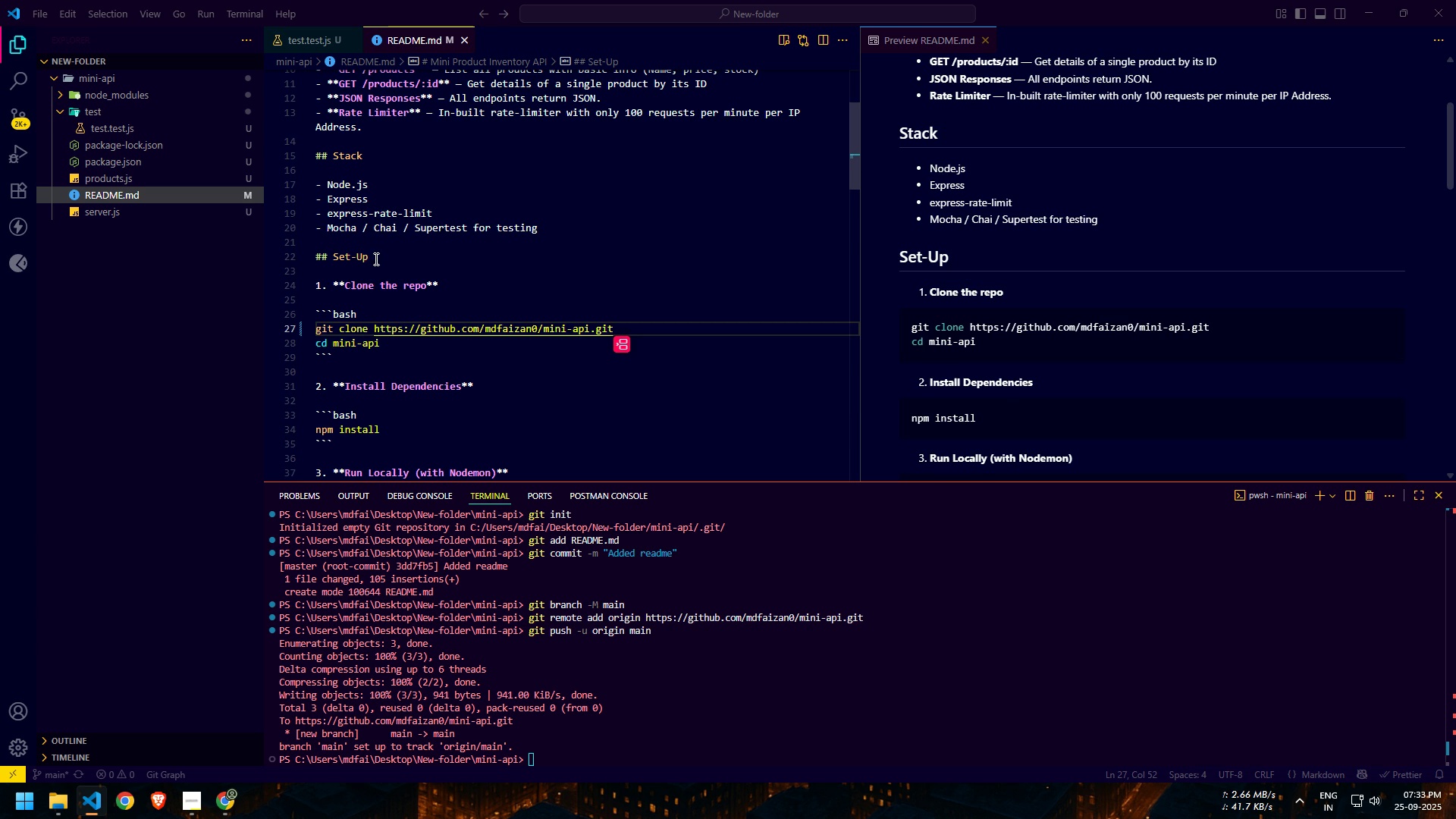 
left_click([375, 259])